 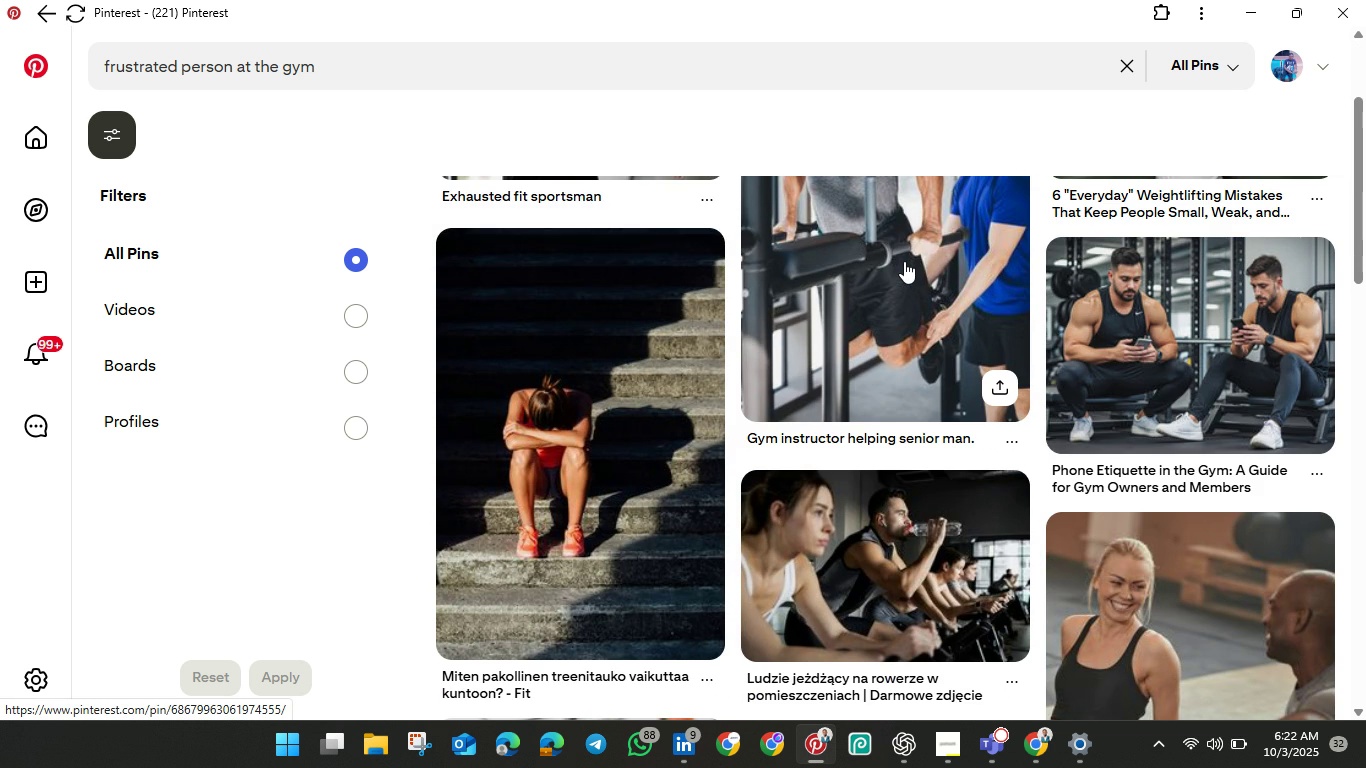 
scroll: coordinate [904, 265], scroll_direction: down, amount: 7.0
 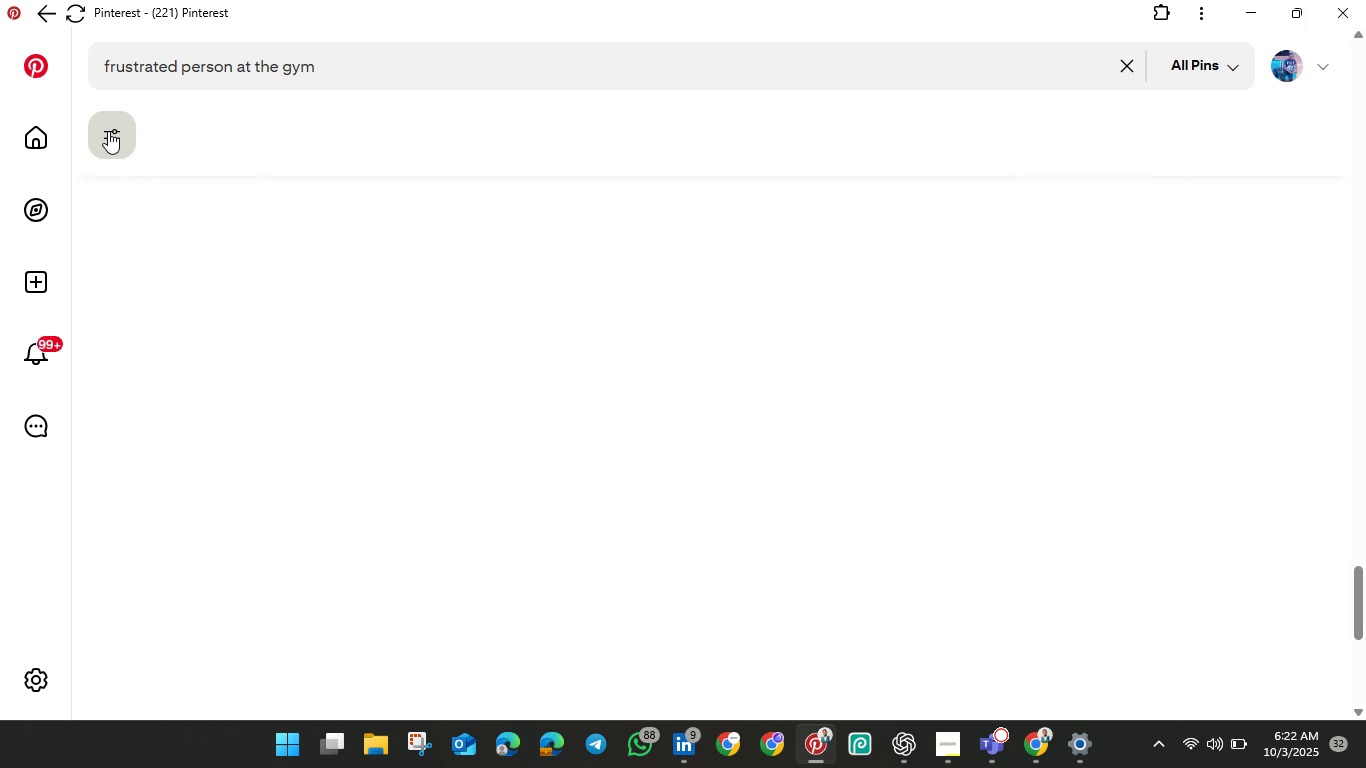 
scroll: coordinate [738, 417], scroll_direction: up, amount: 3.0
 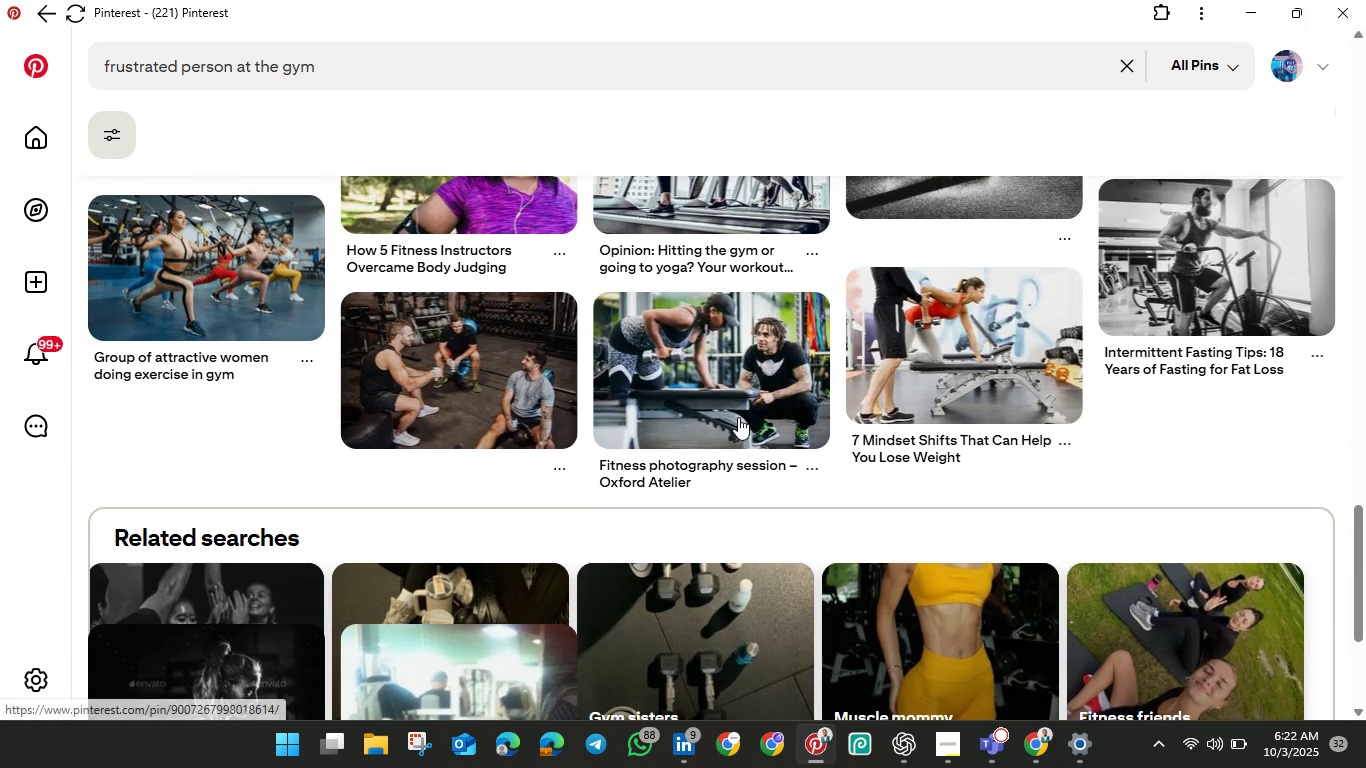 
scroll: coordinate [738, 417], scroll_direction: down, amount: 11.0
 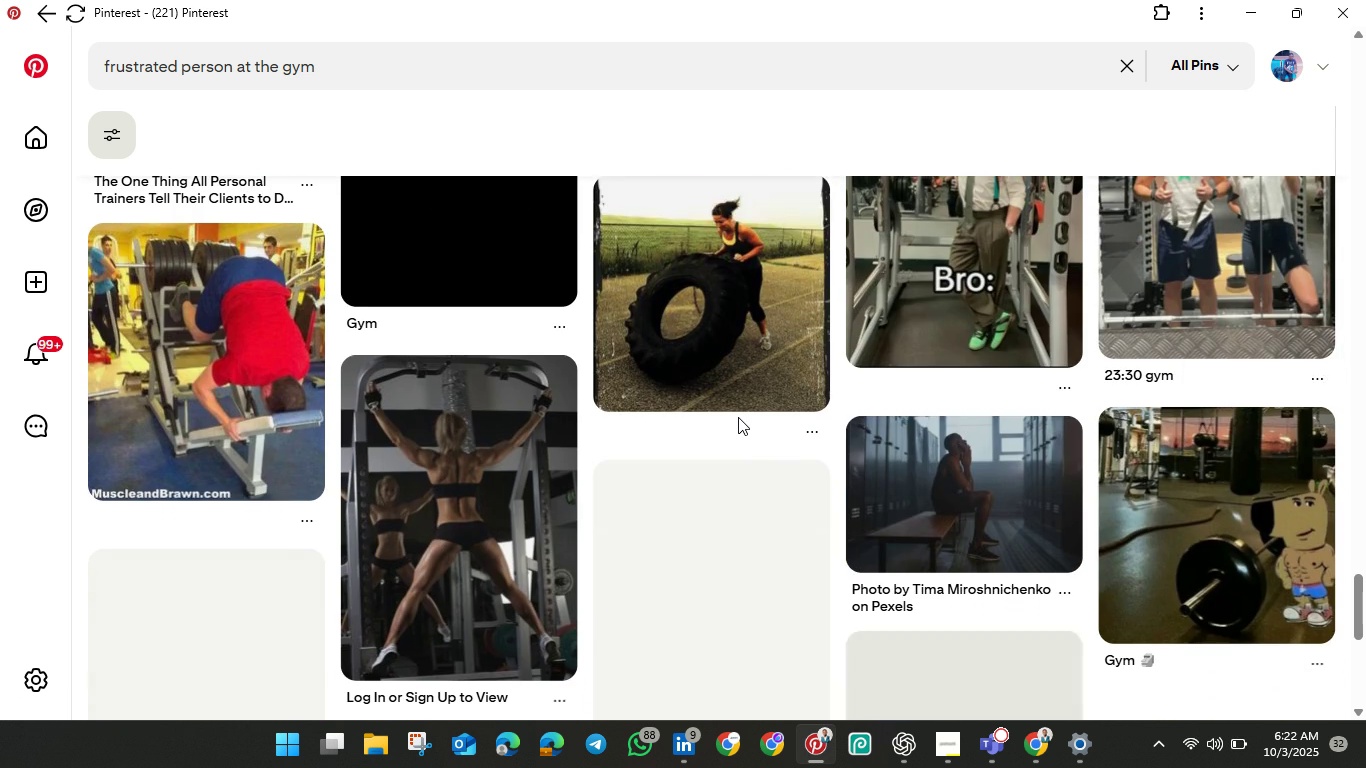 
scroll: coordinate [738, 417], scroll_direction: down, amount: 3.0
 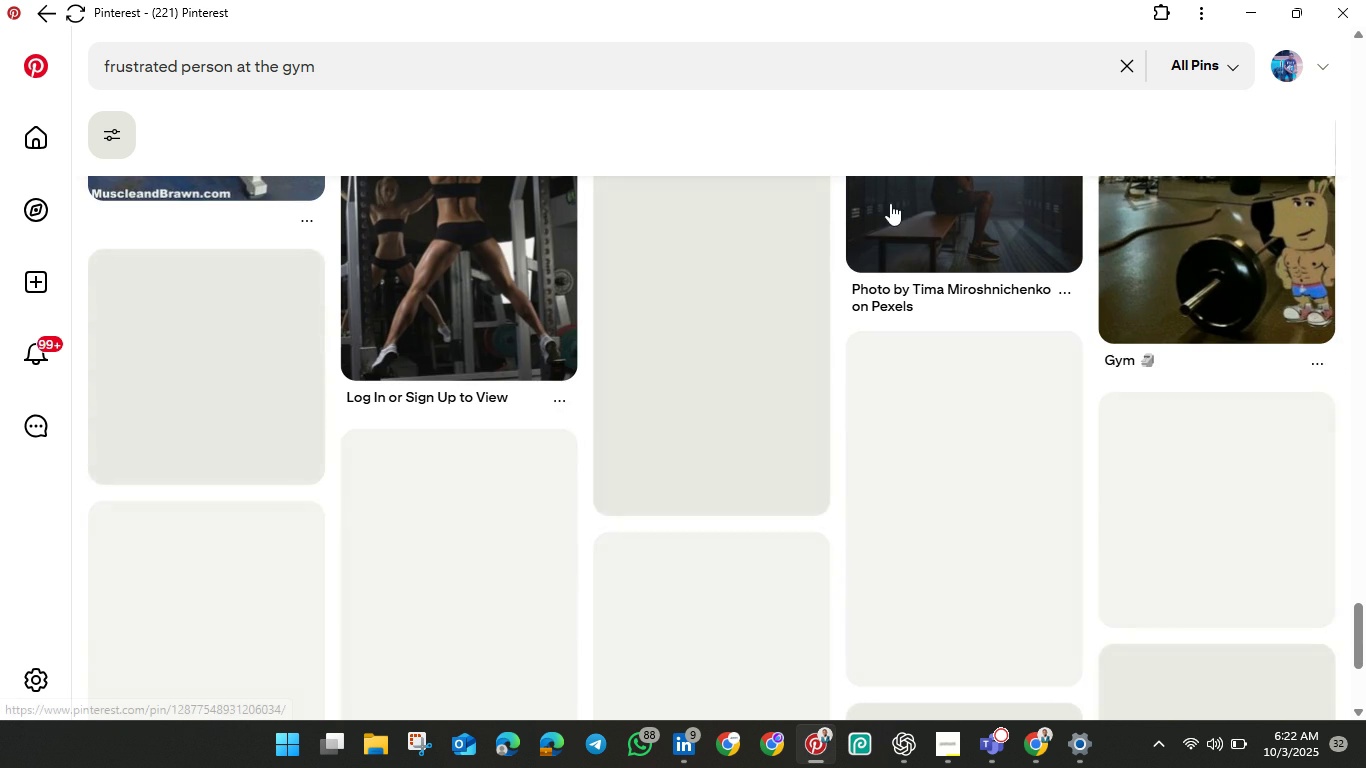 
scroll: coordinate [368, 335], scroll_direction: up, amount: 62.0
 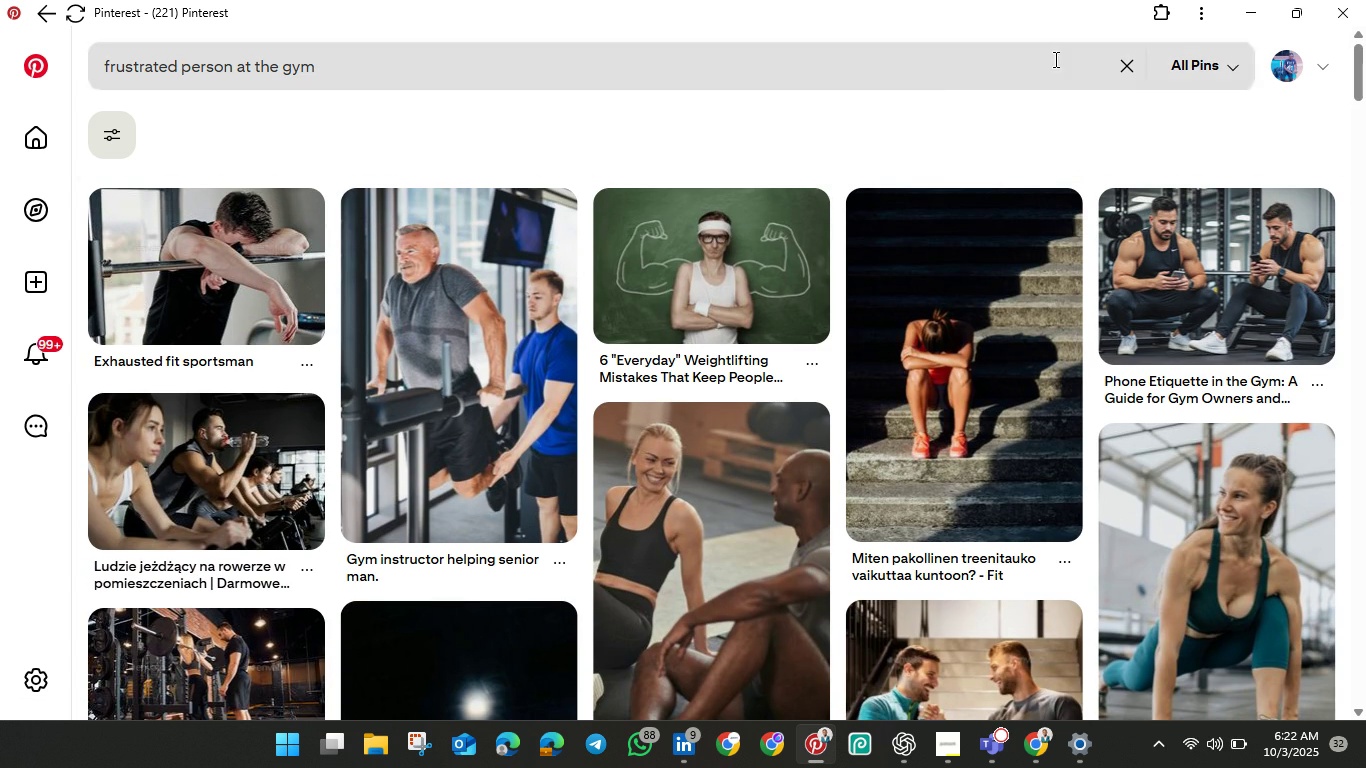 
mouse_move([883, 334])
 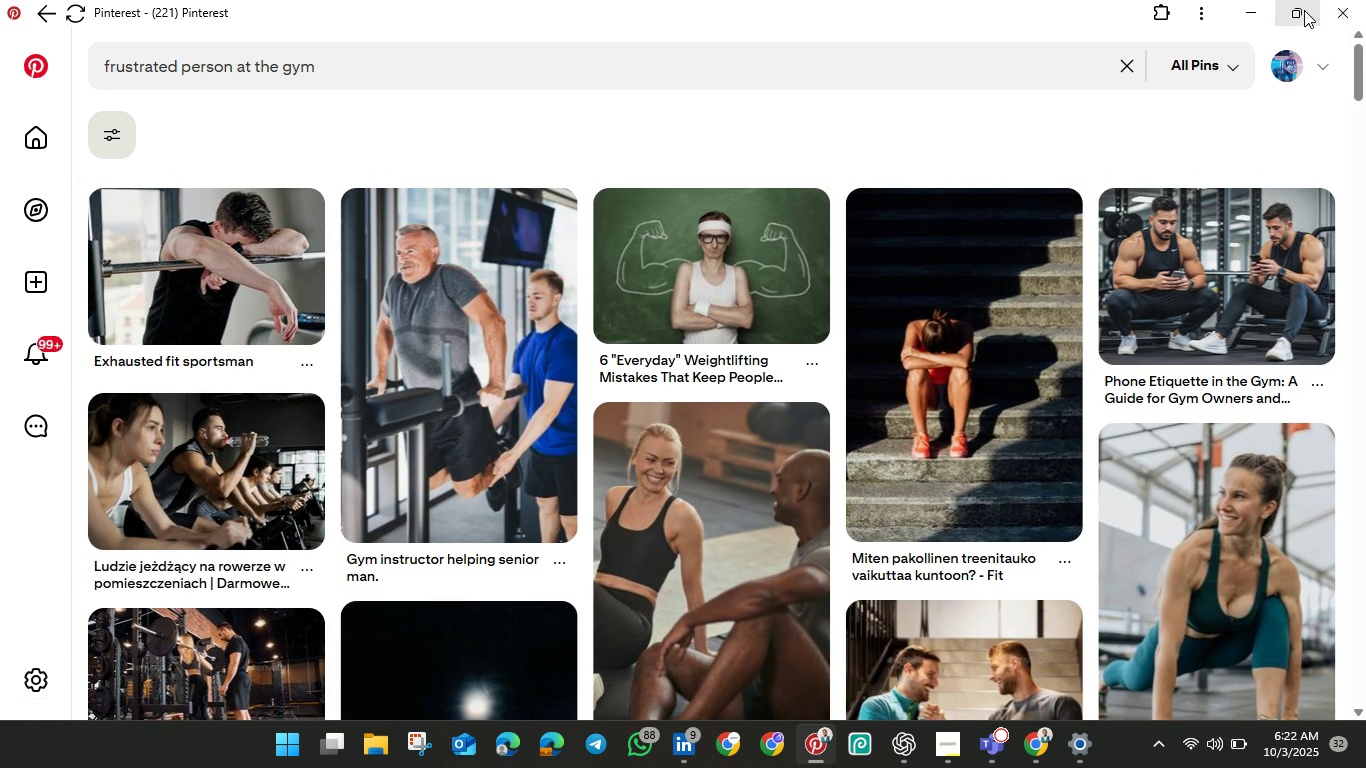 
left_click([1304, 10])
 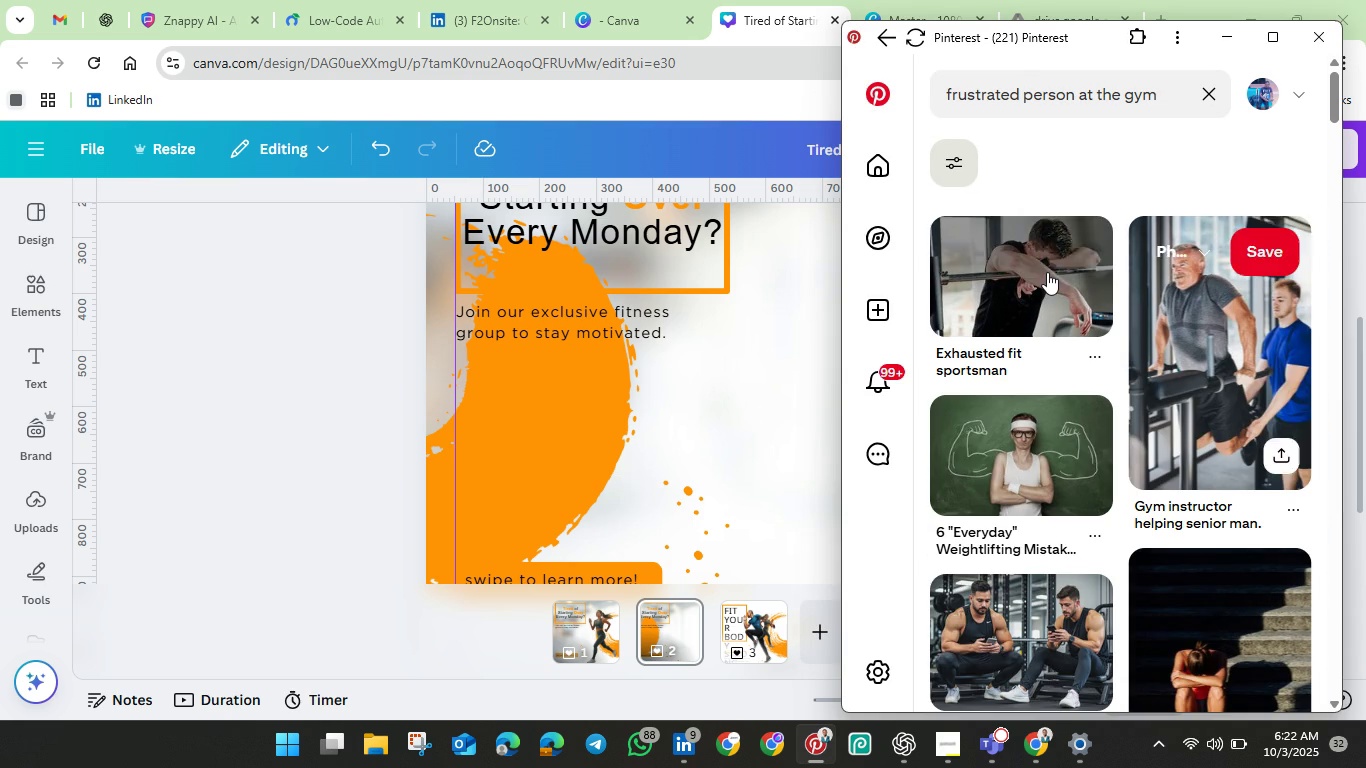 
left_click([1046, 271])